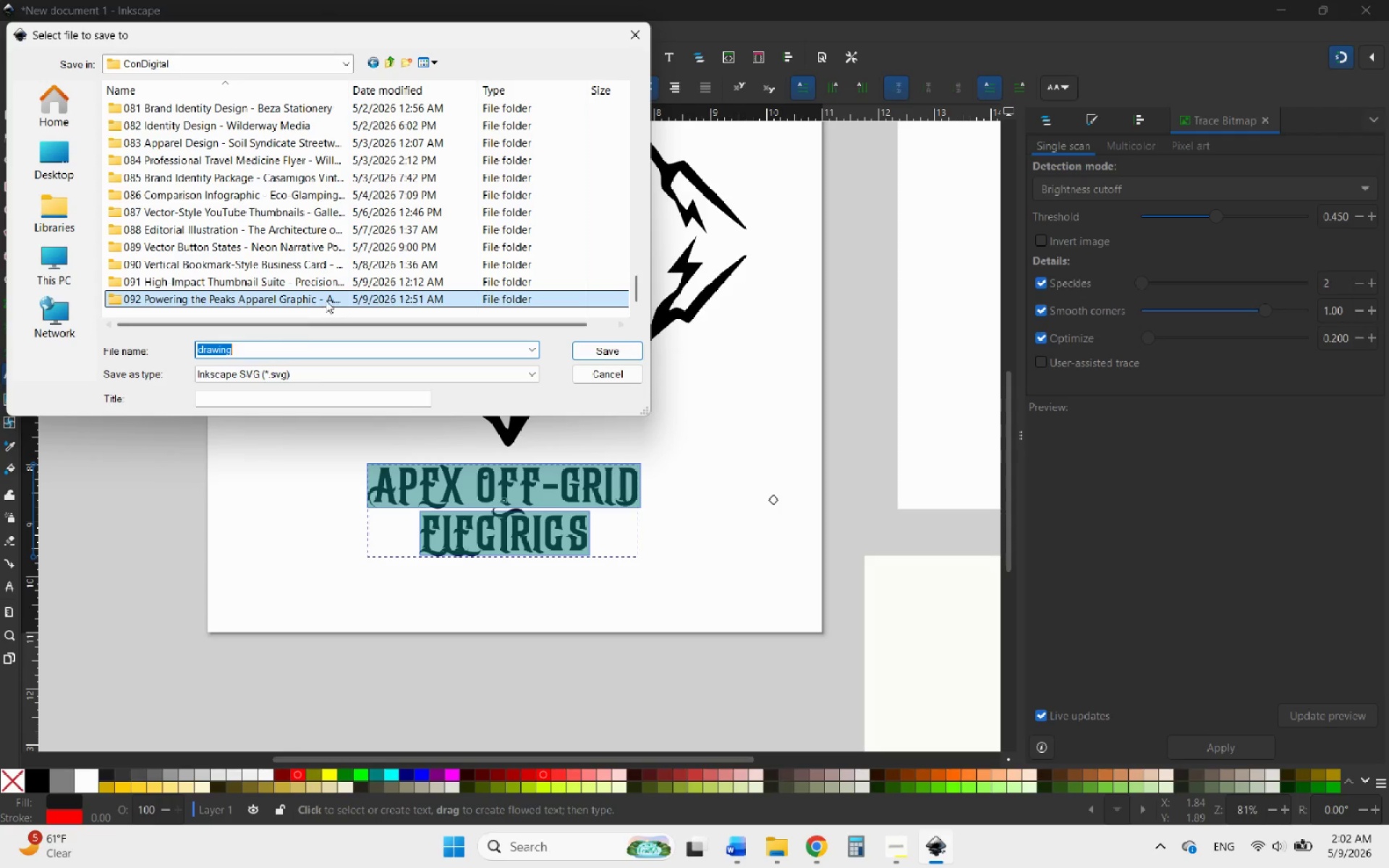 
double_click([326, 299])
 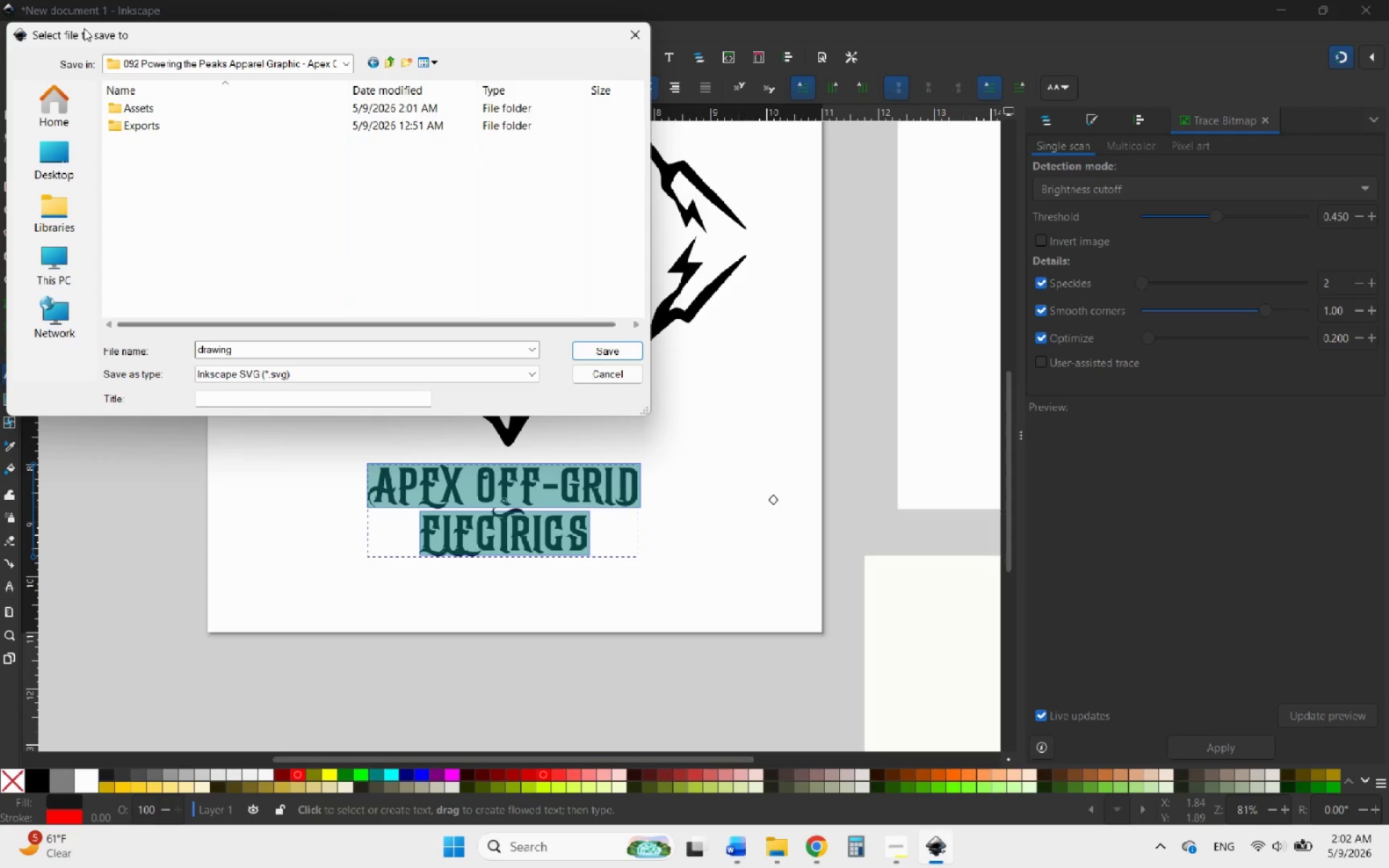 
mouse_move([169, 121])
 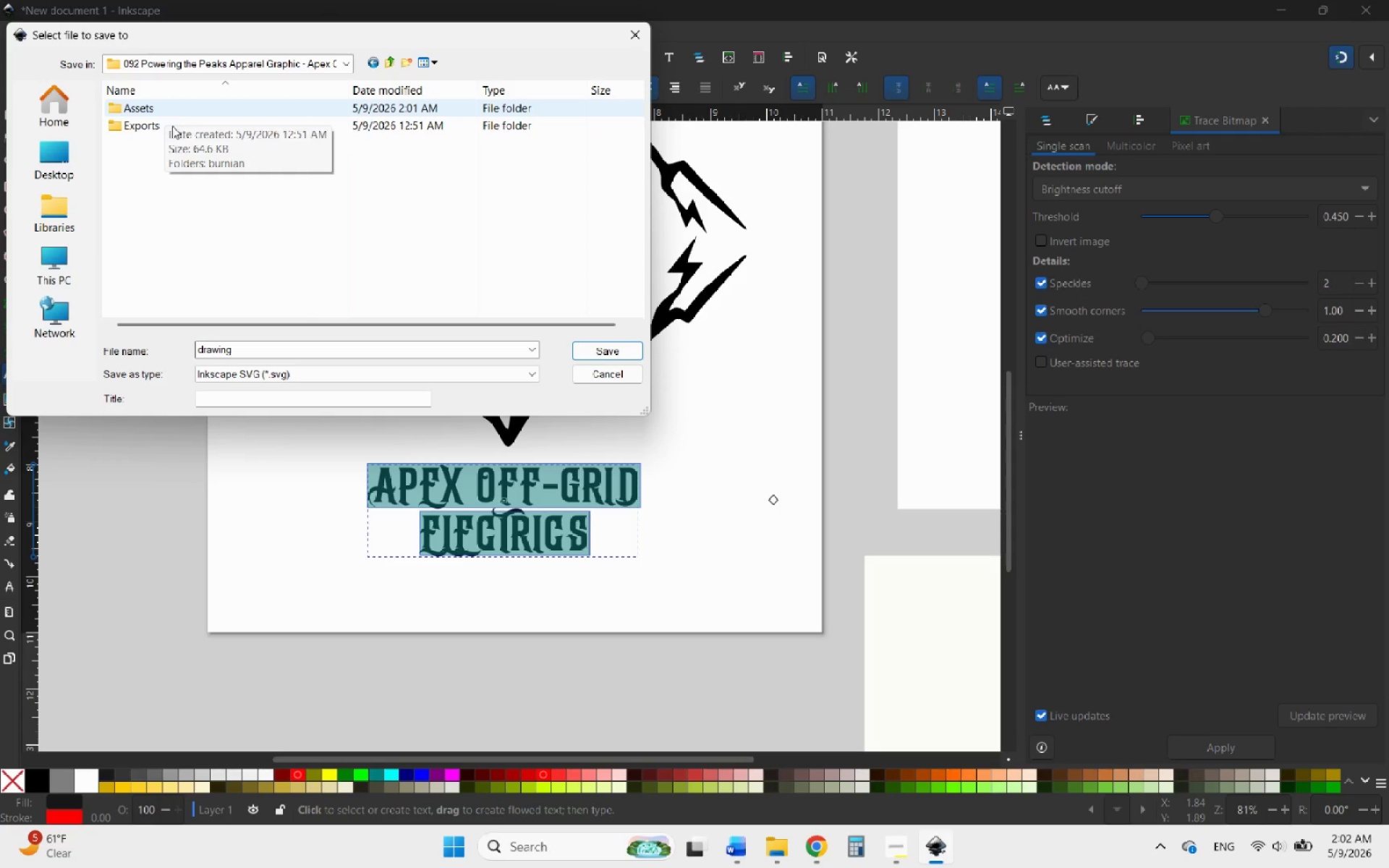 
double_click([172, 126])
 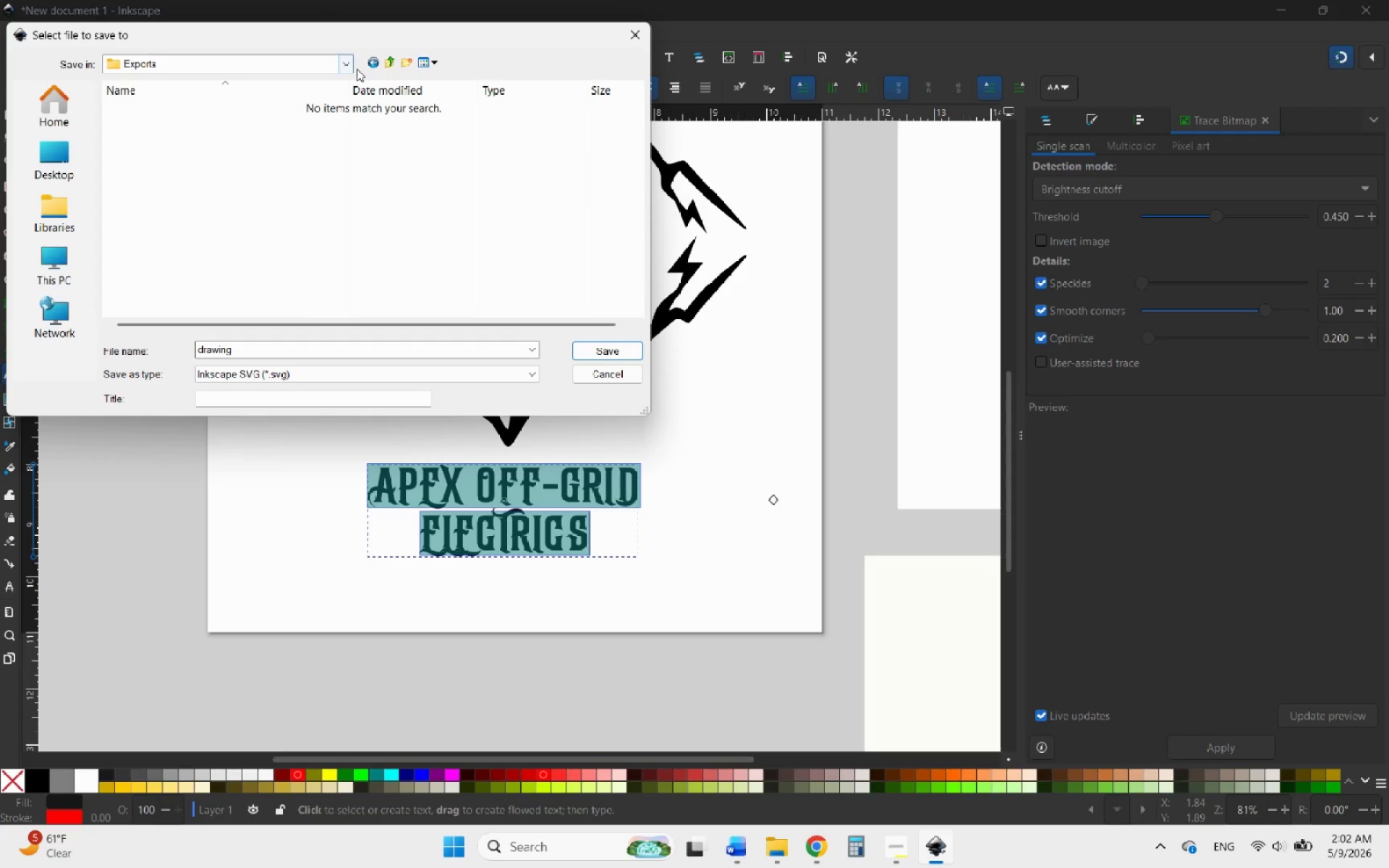 
left_click([368, 67])
 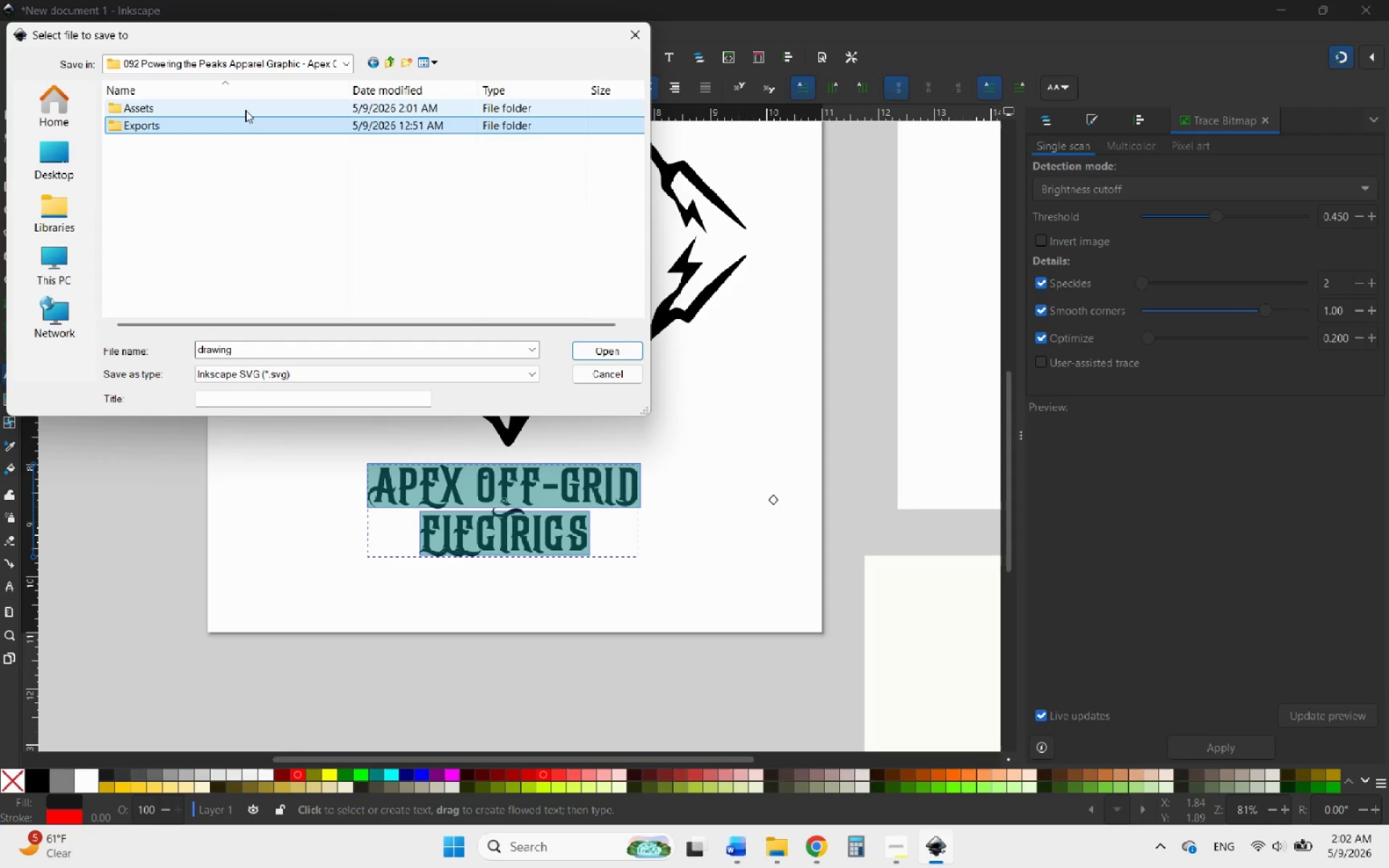 
double_click([245, 110])
 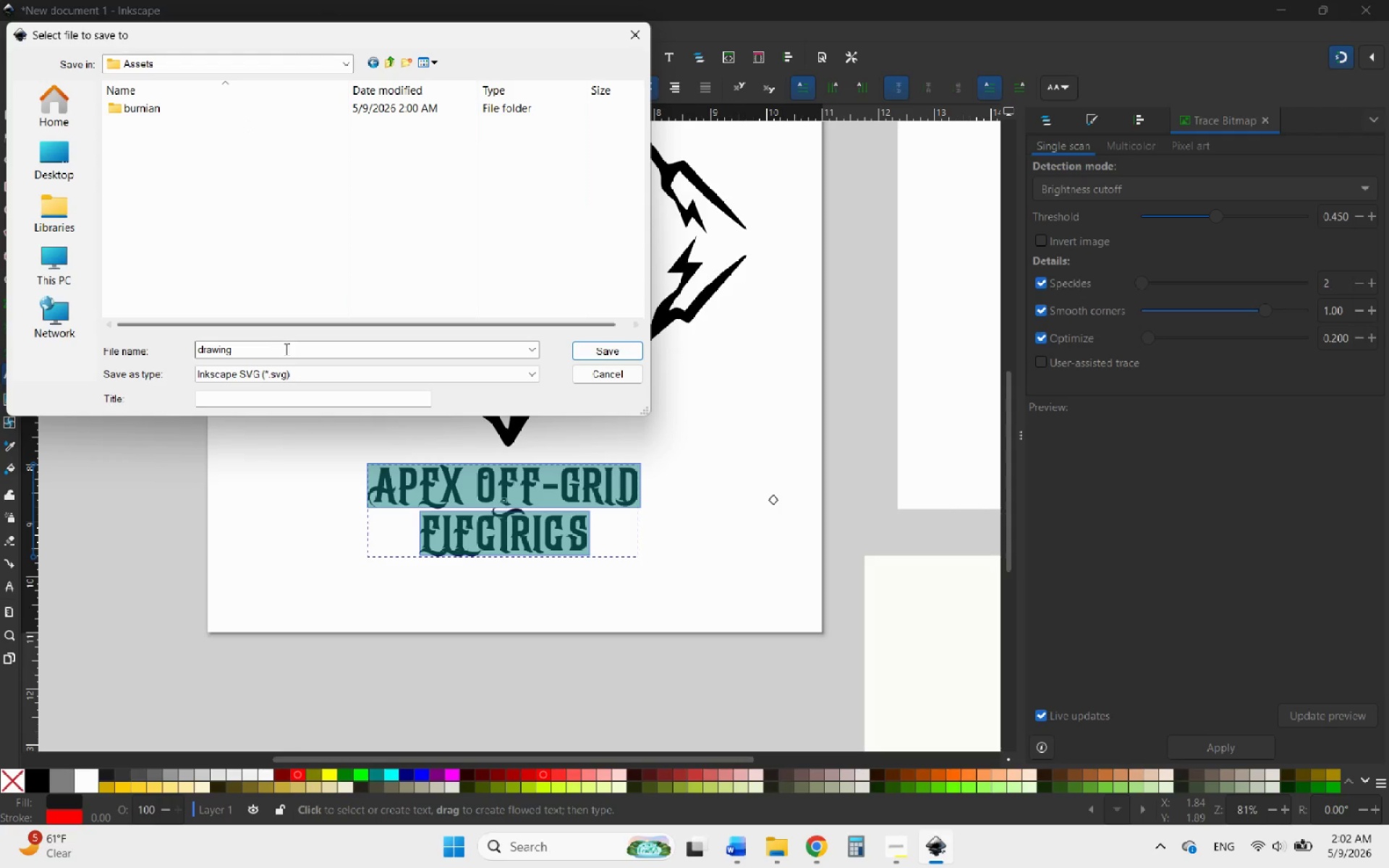 
left_click([285, 349])
 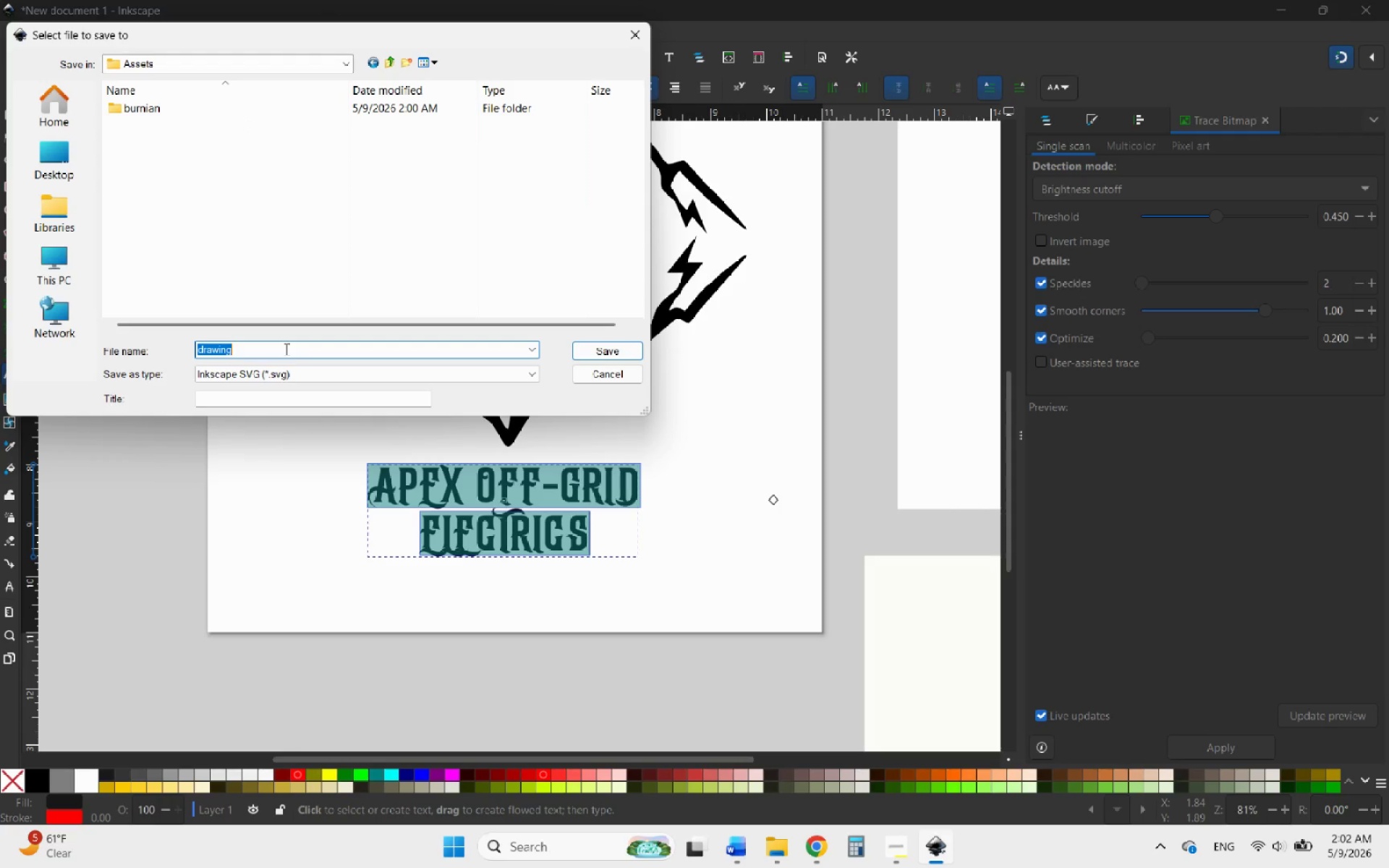 
key(Control+V)
 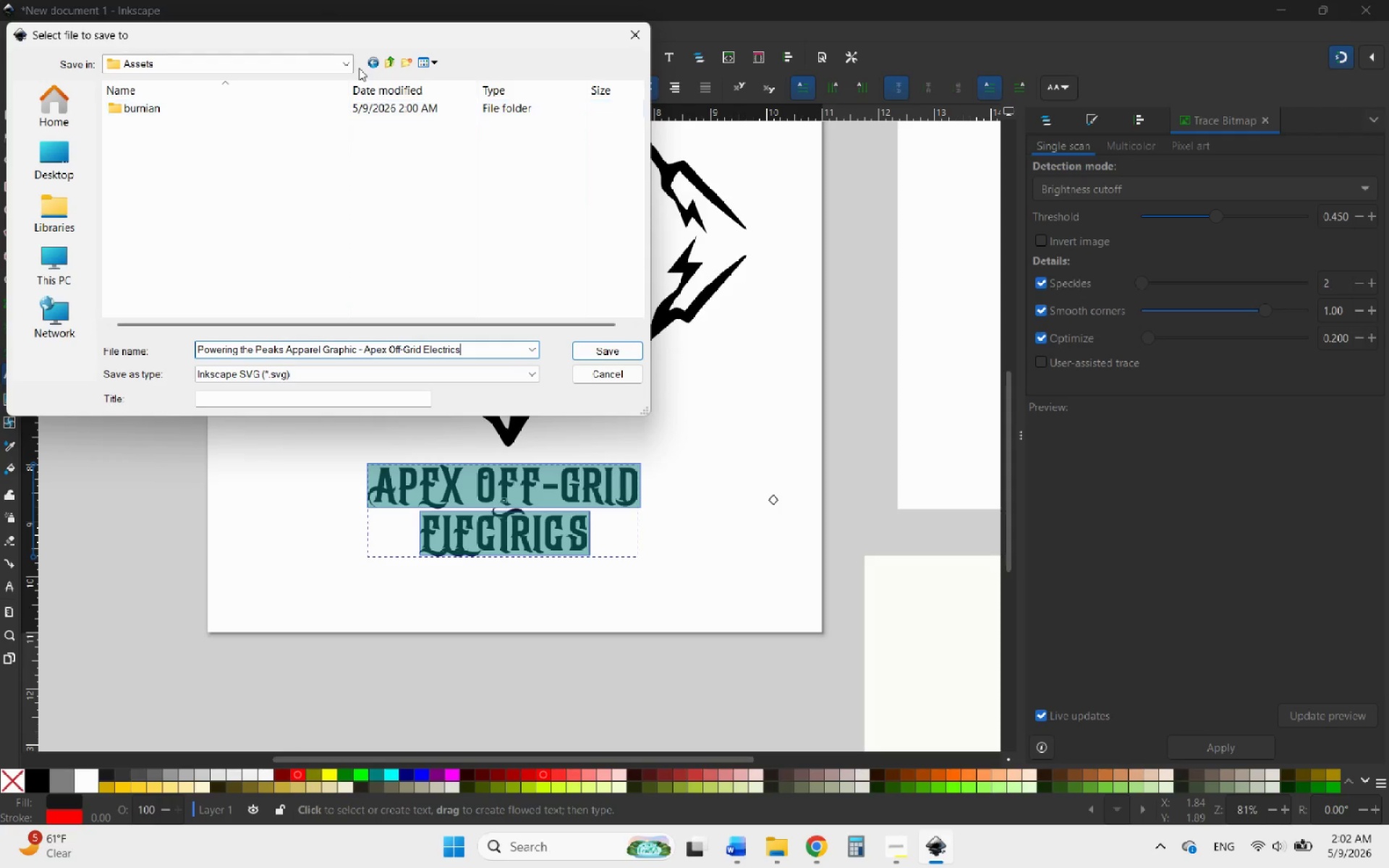 
left_click([372, 57])
 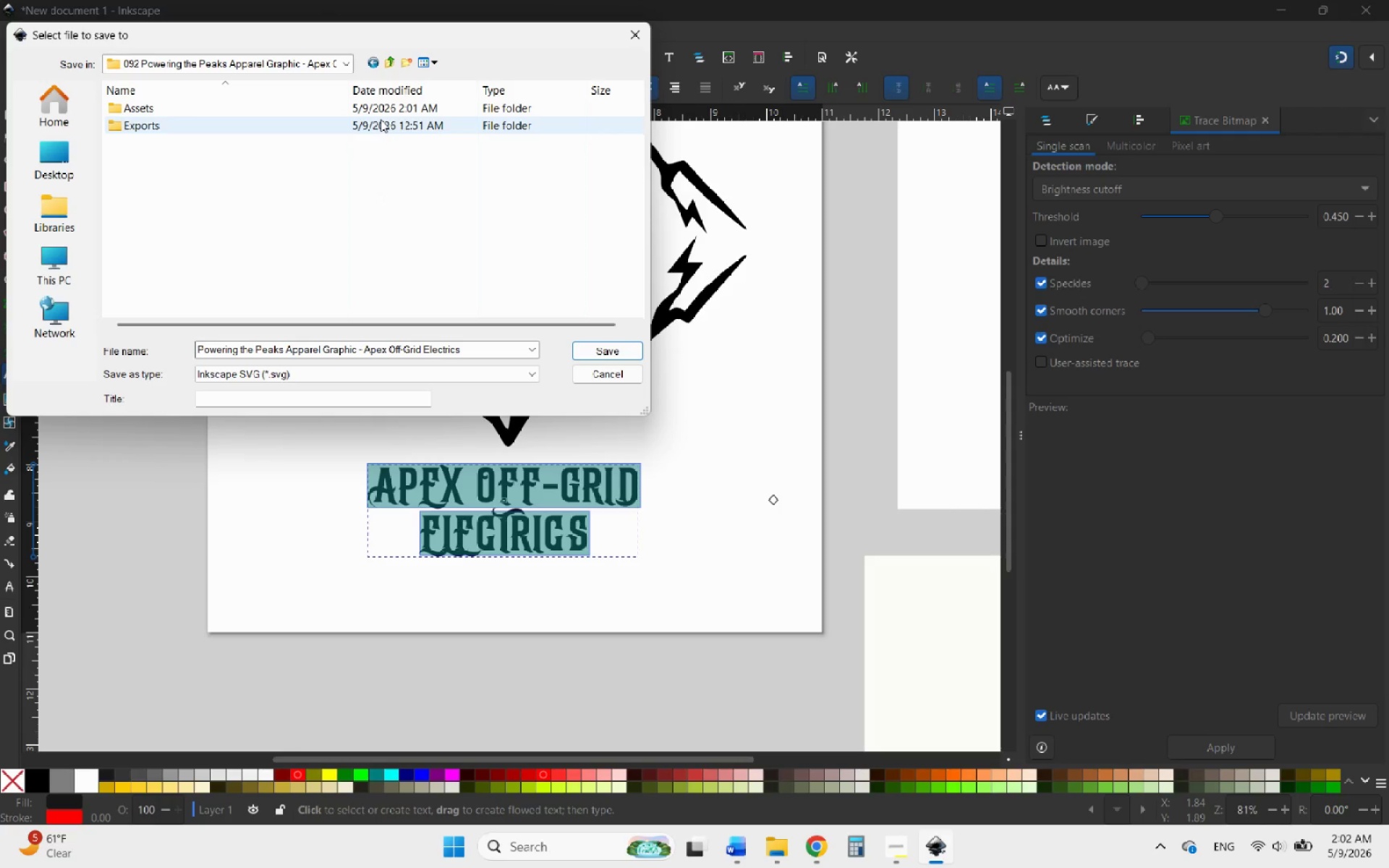 
left_click([373, 64])
 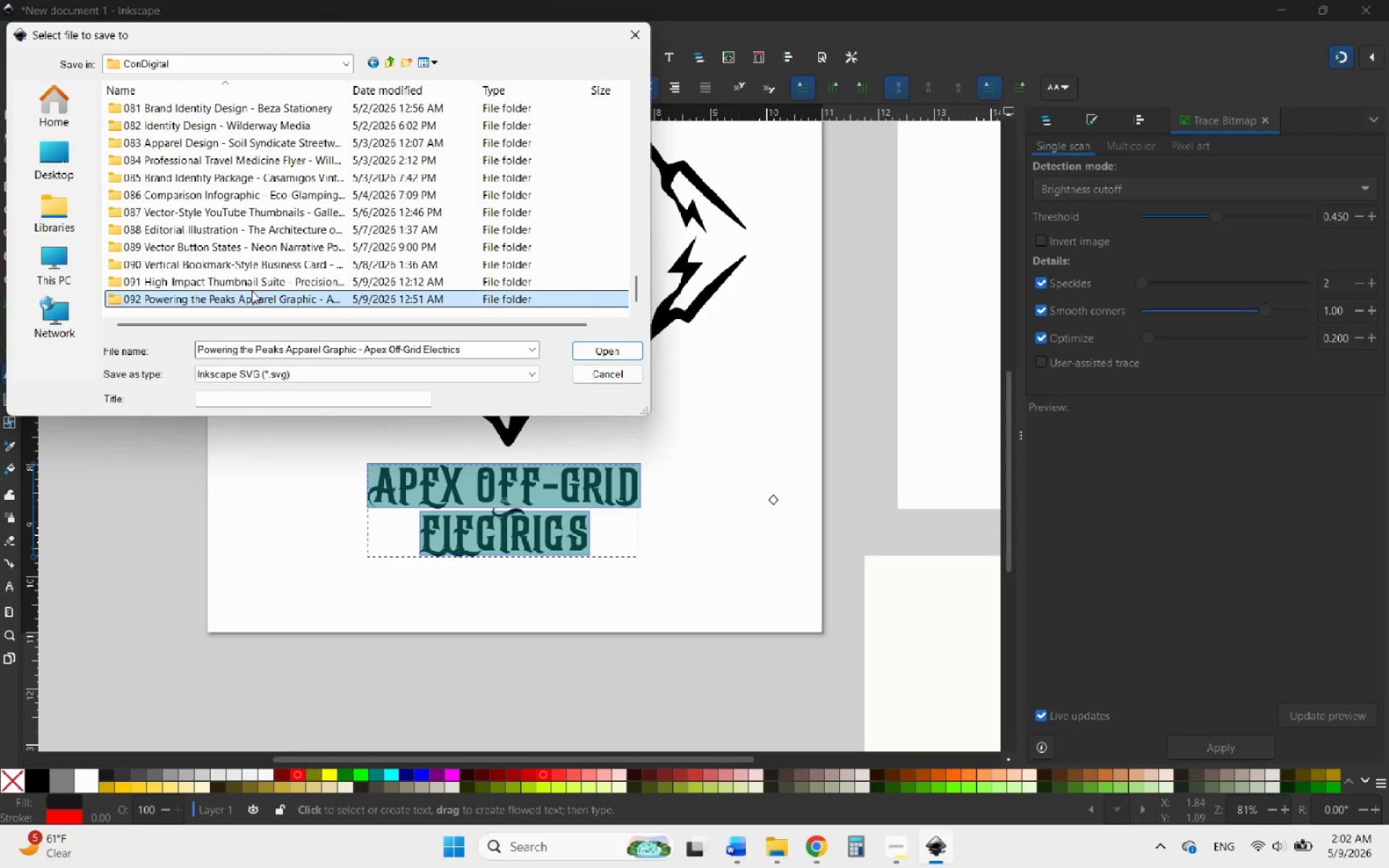 
double_click([245, 295])
 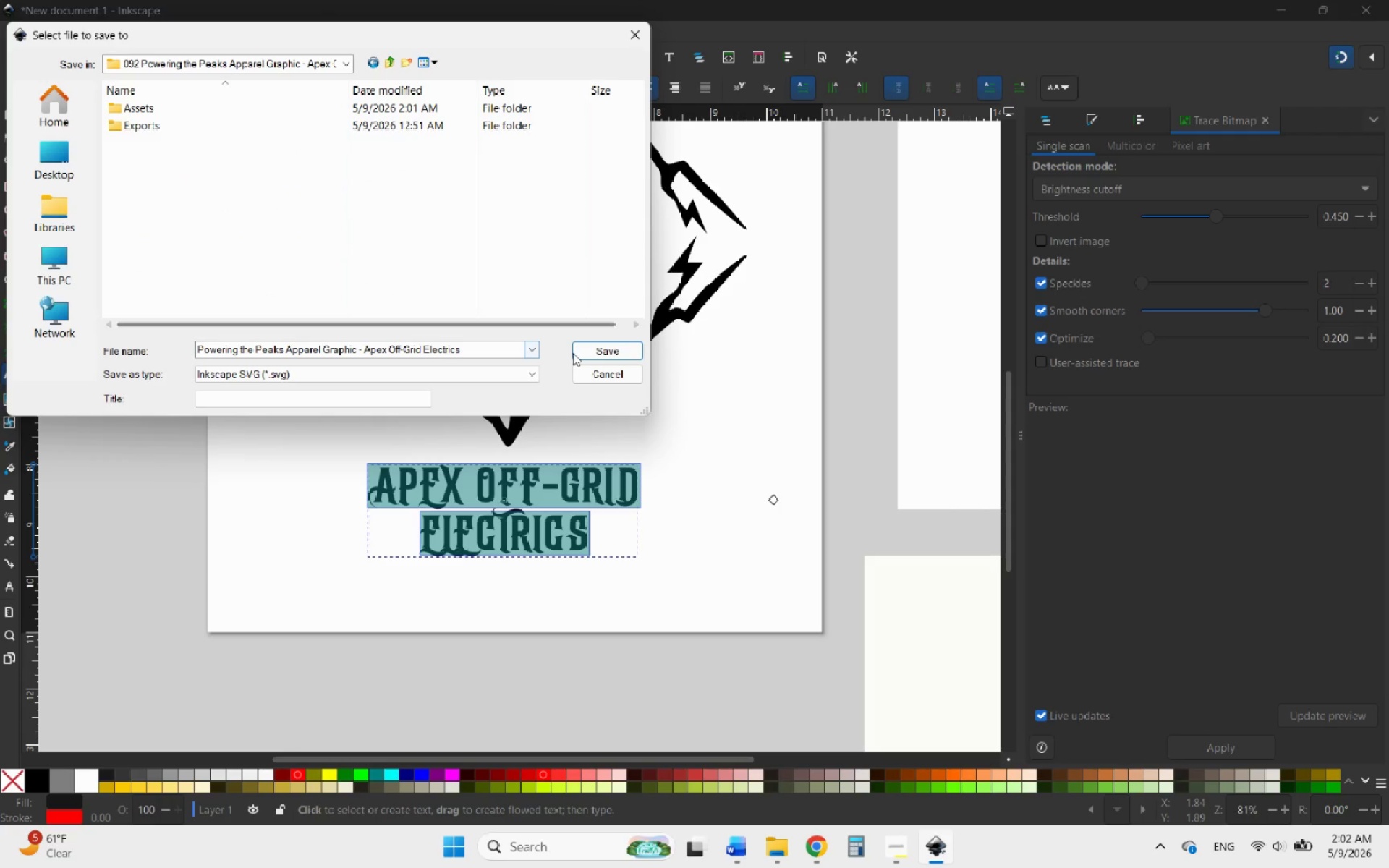 
left_click([587, 353])
 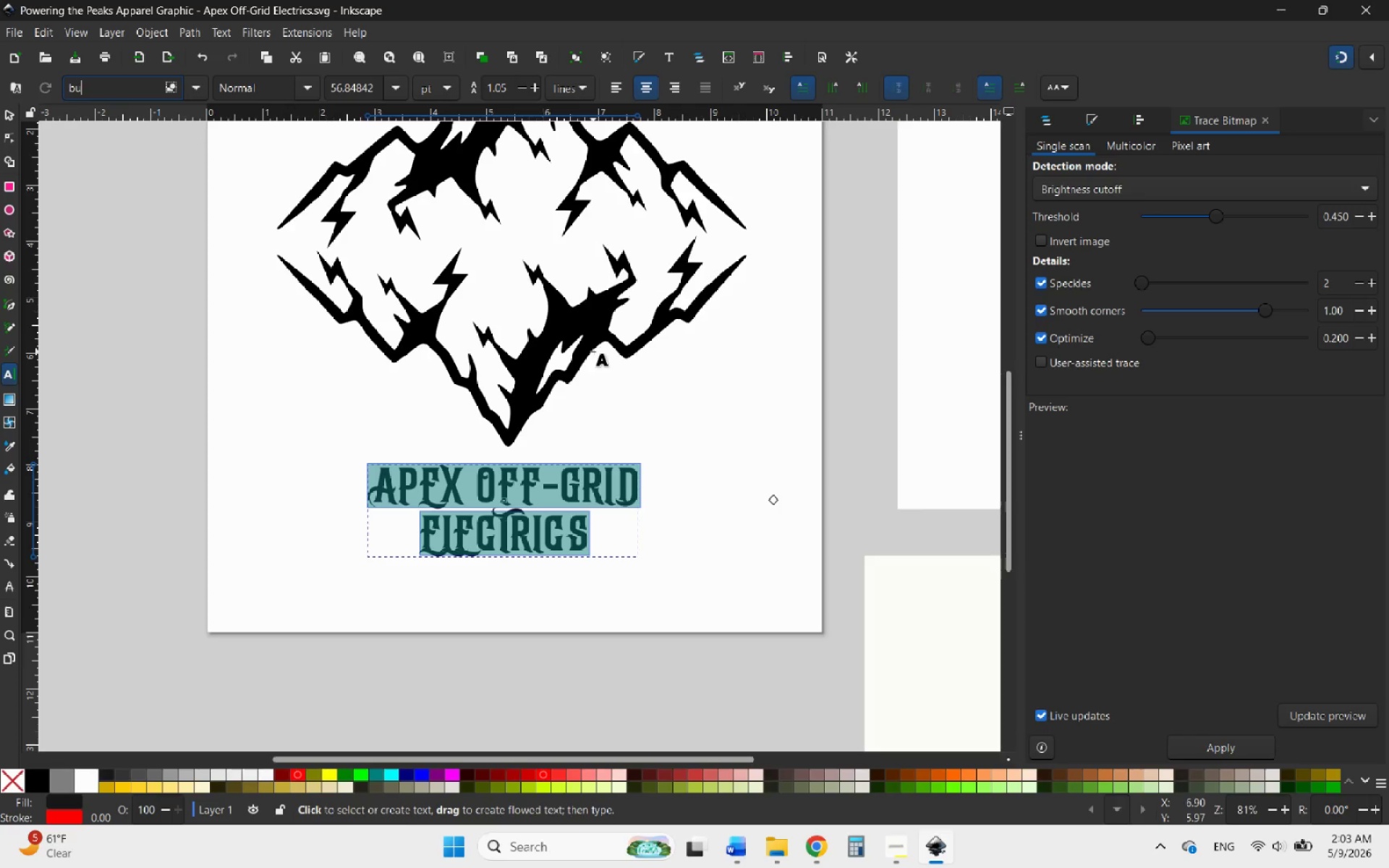 
wait(29.67)
 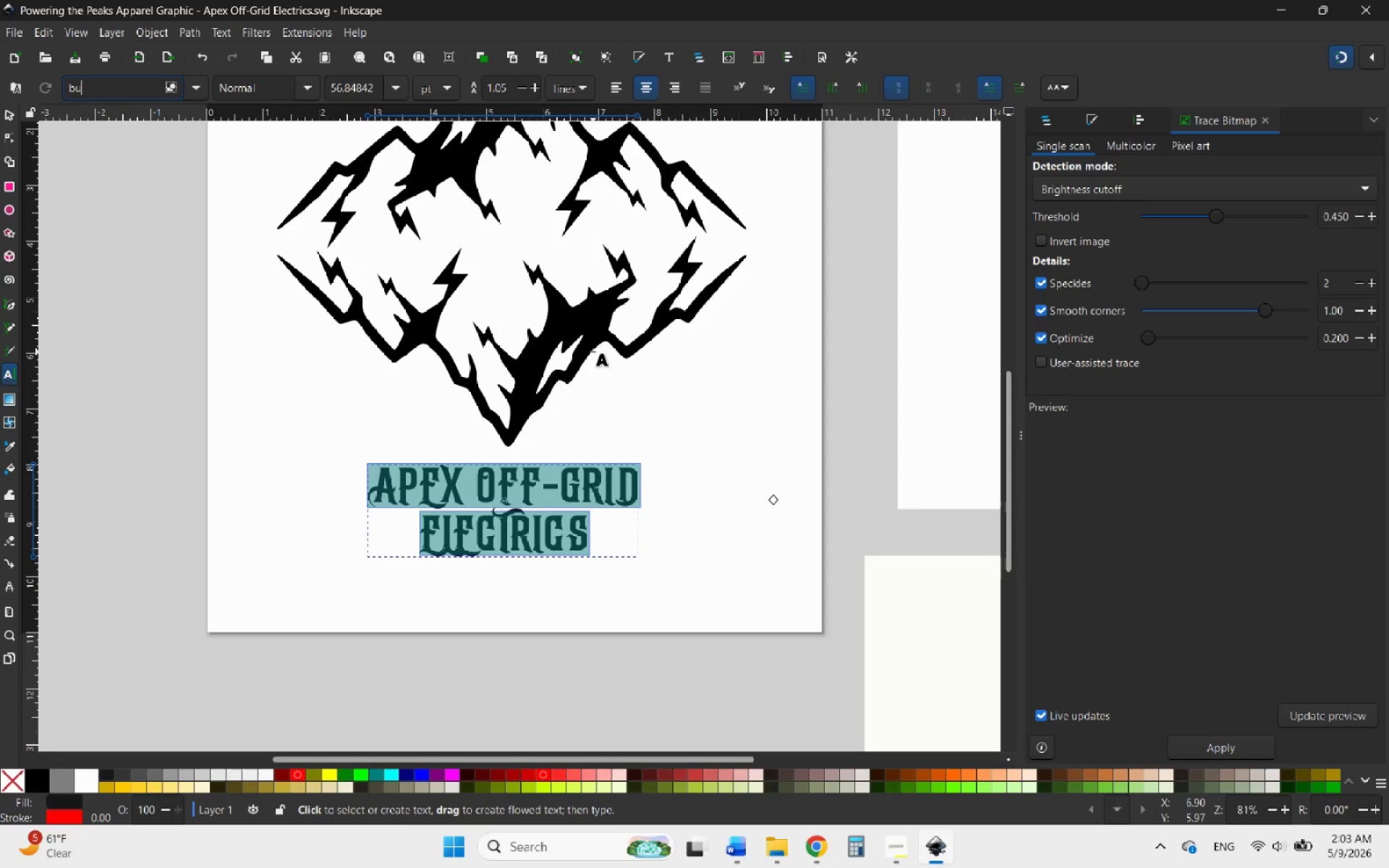 
left_click([110, 88])
 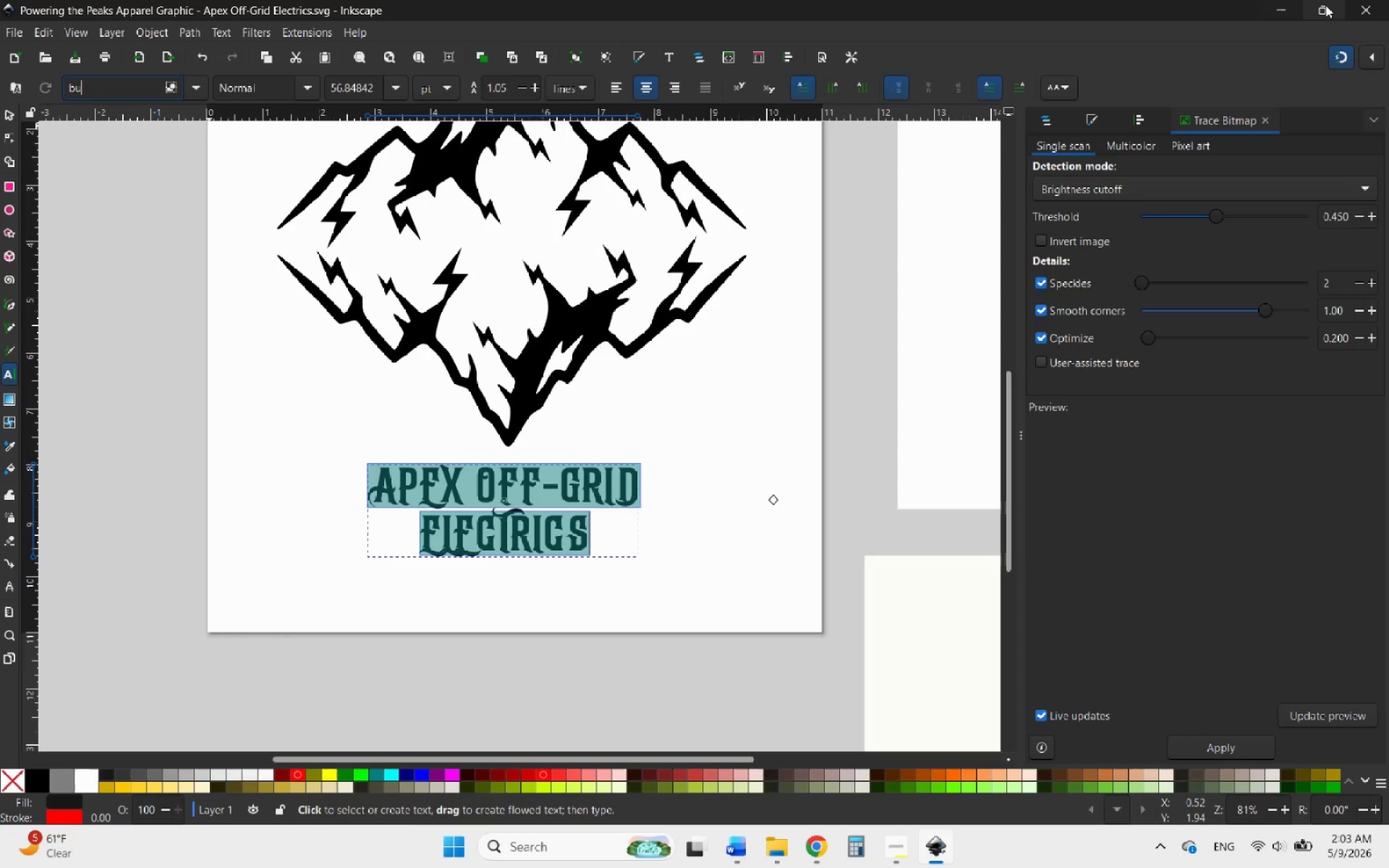 
left_click([1362, 0])